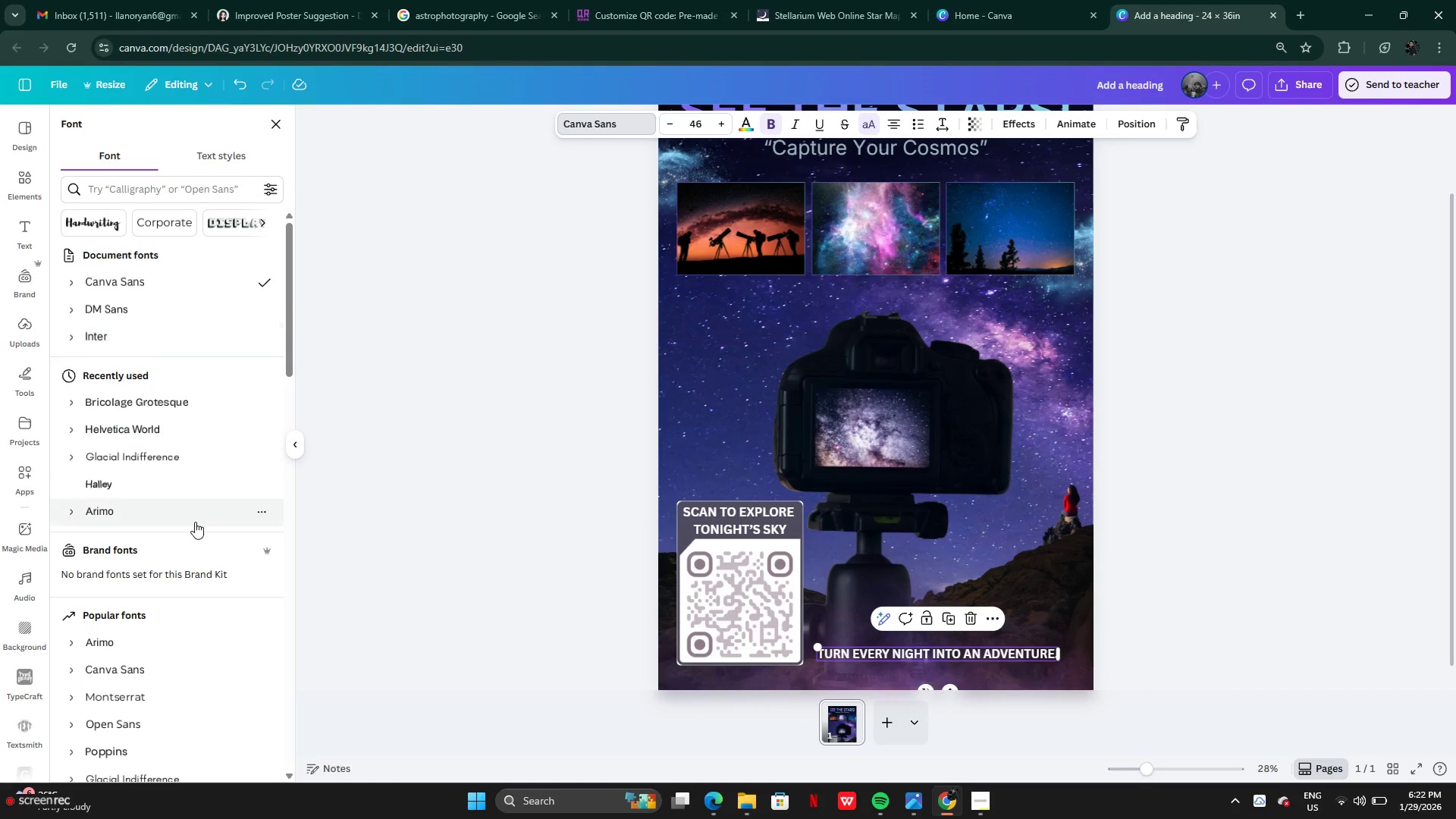 
scroll: coordinate [118, 579], scroll_direction: down, amount: 4.0
 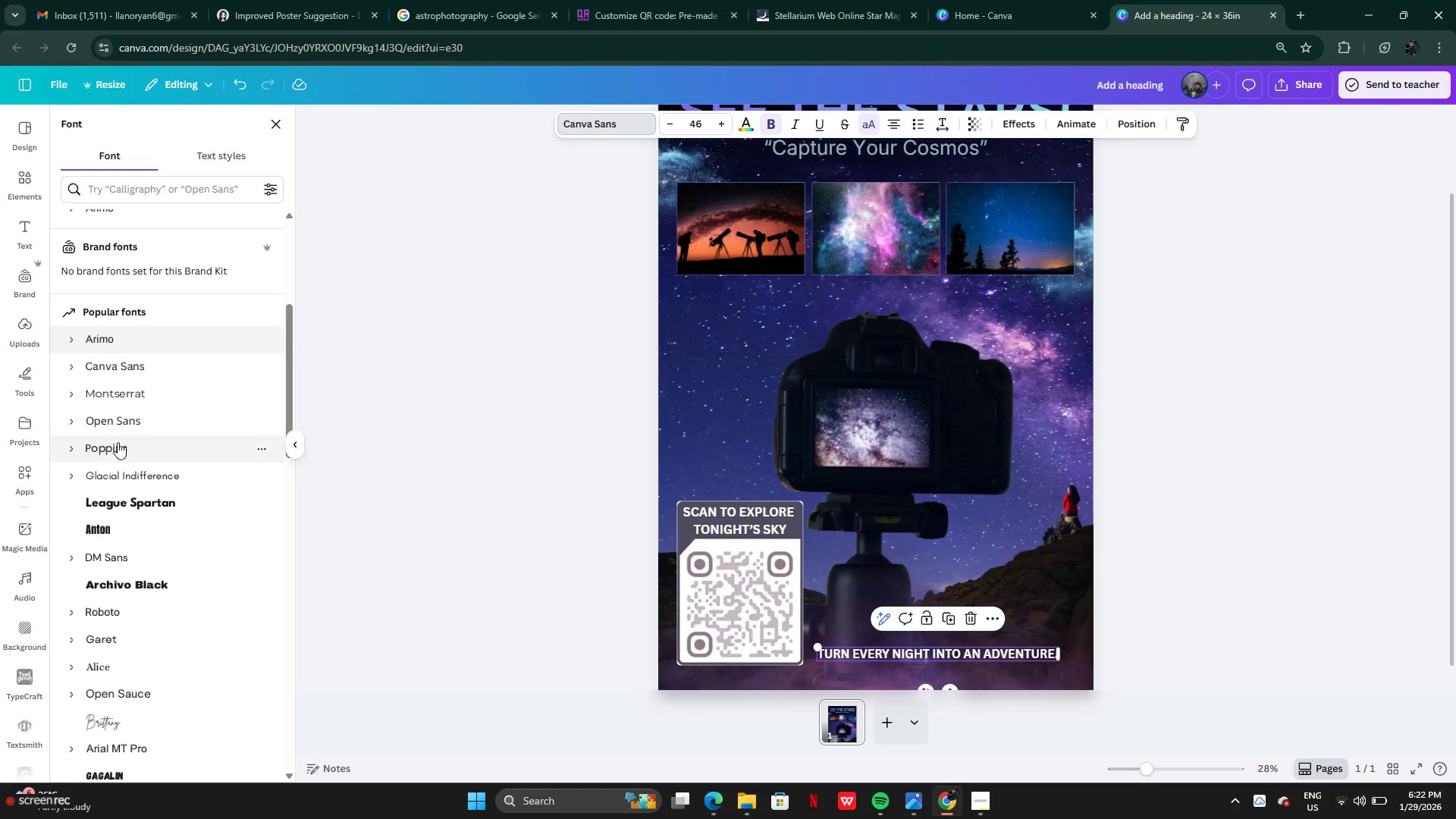 
left_click([118, 442])
 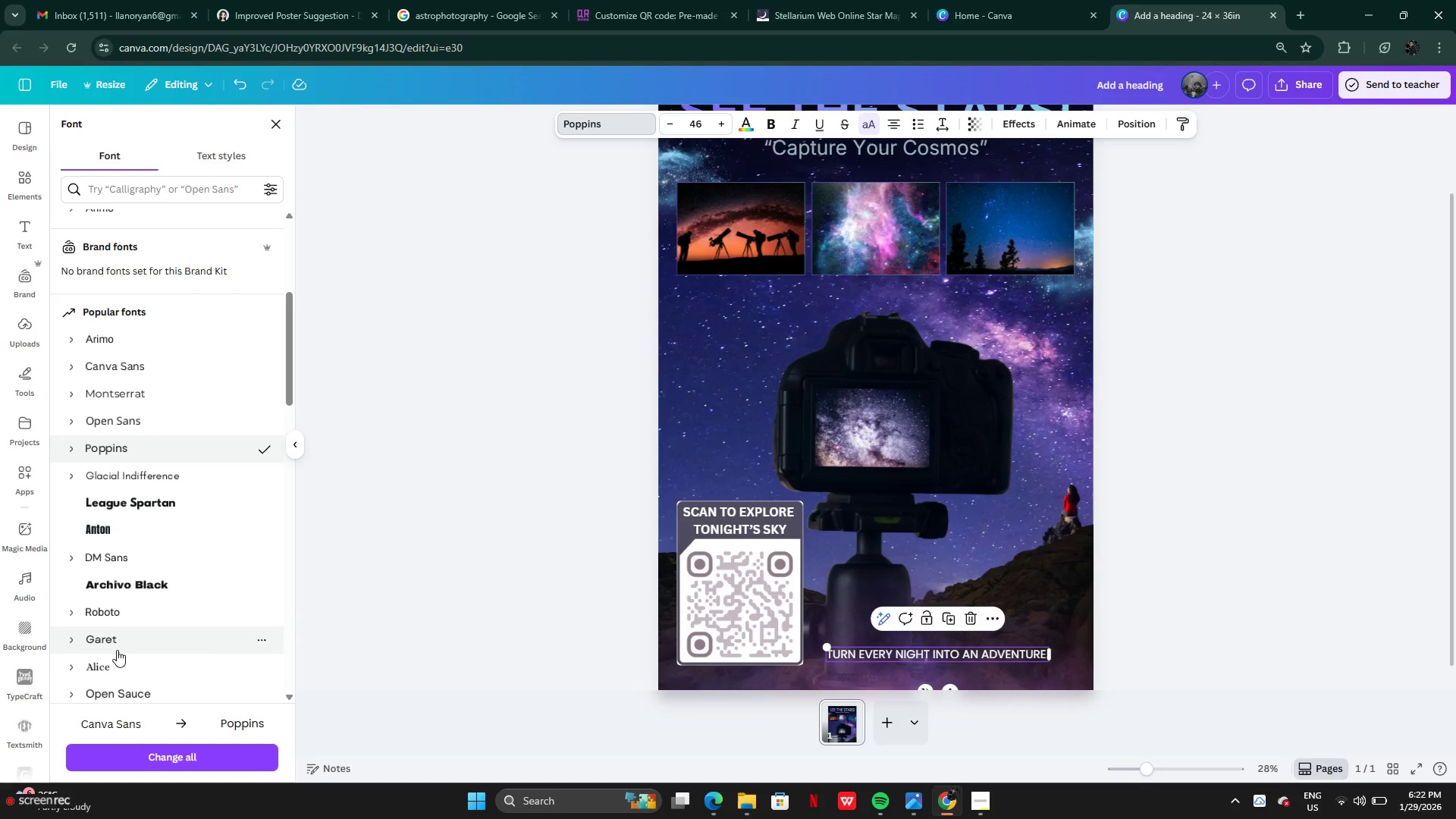 
left_click([121, 666])
 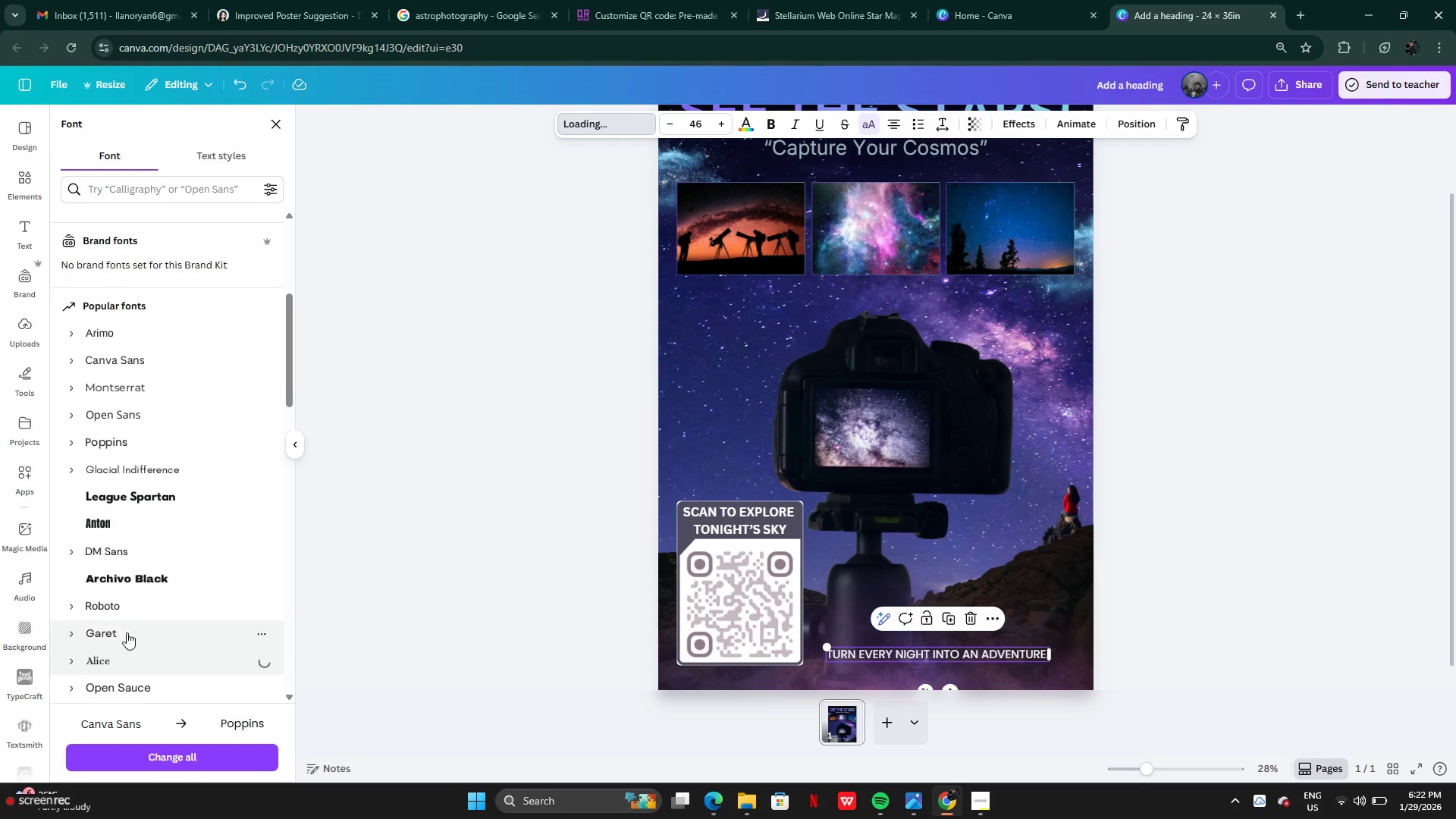 
scroll: coordinate [127, 632], scroll_direction: down, amount: 4.0
 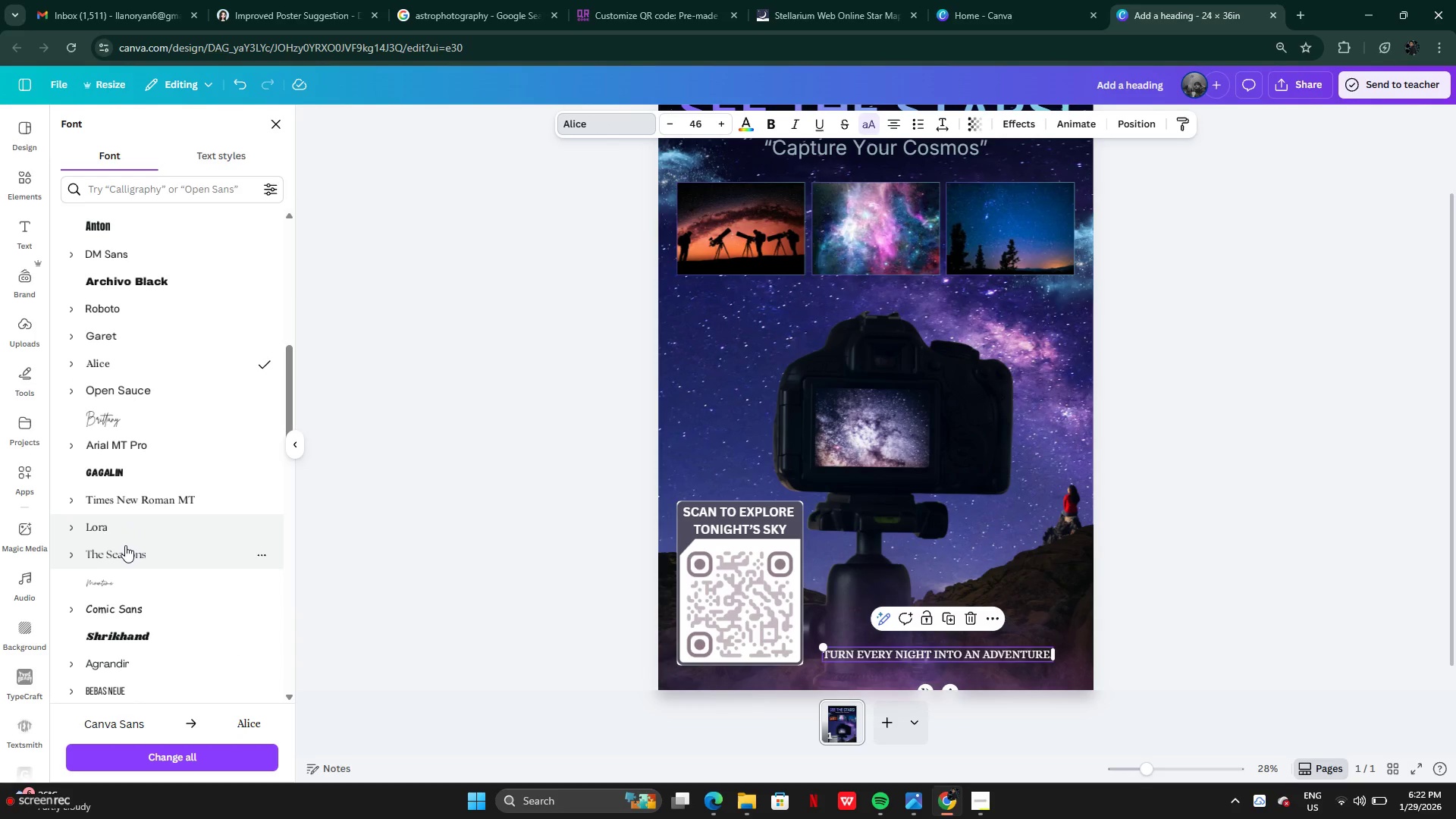 
mouse_move([118, 576])
 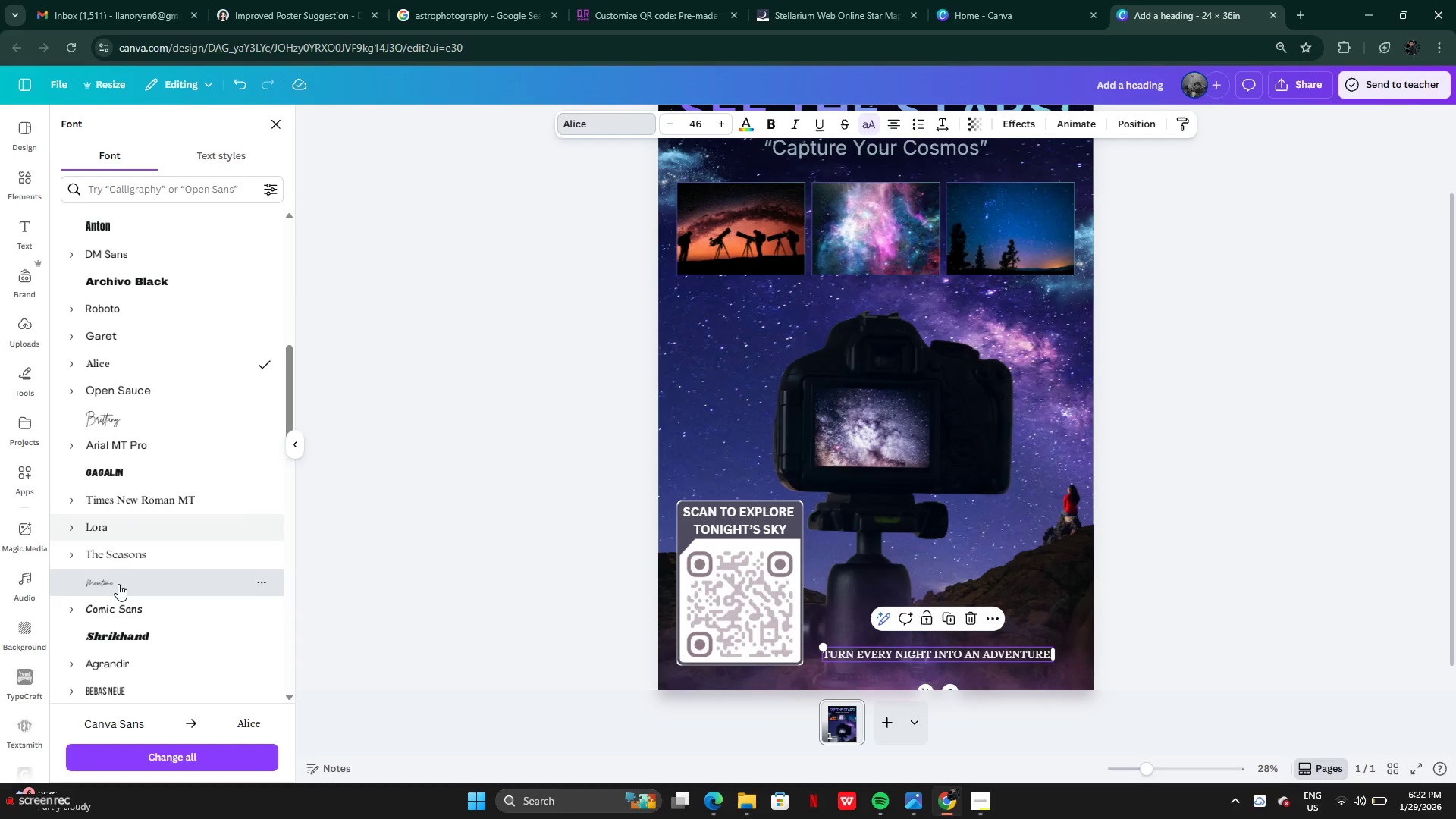 
left_click([118, 584])
 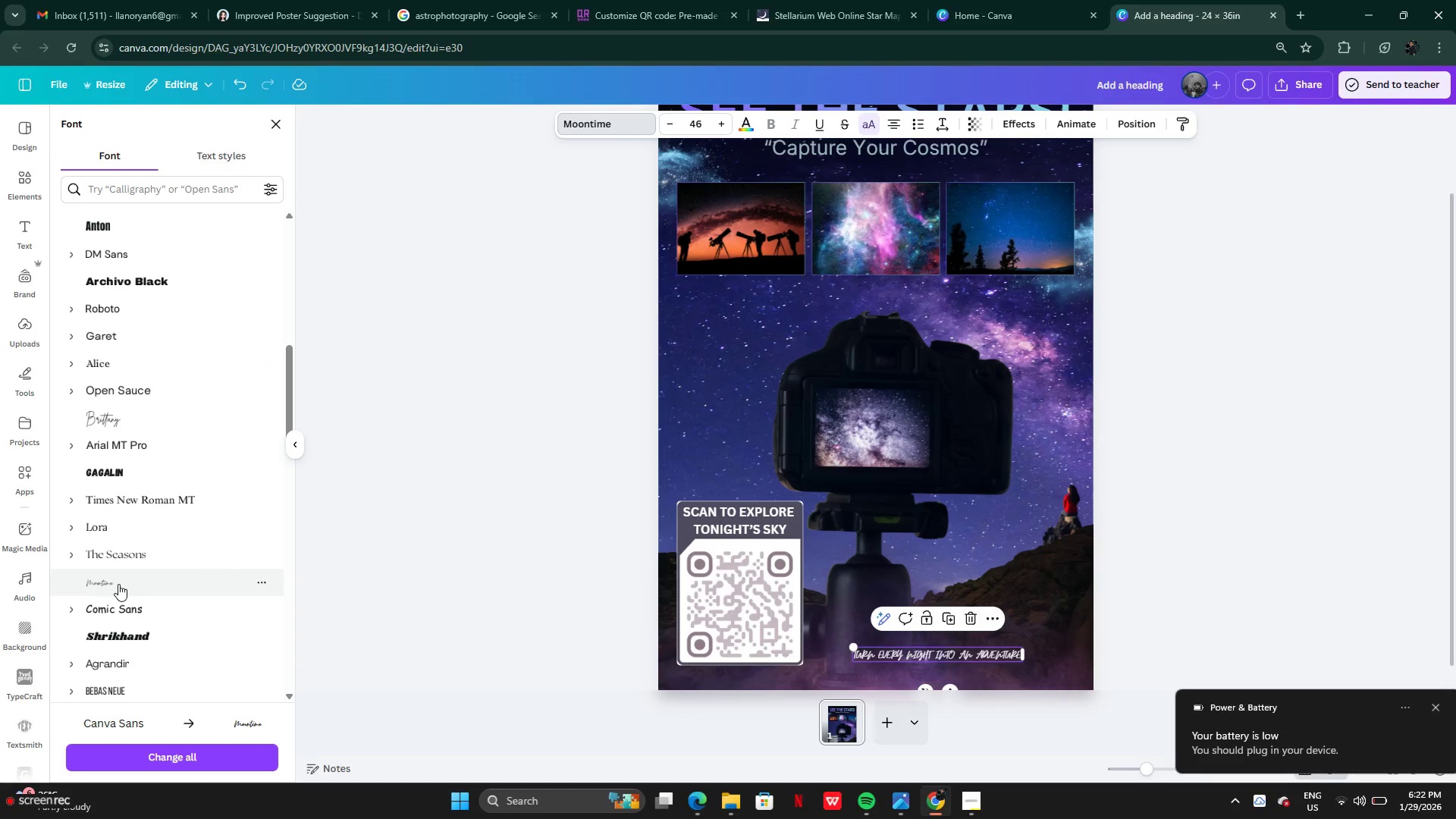 
left_click([127, 544])
 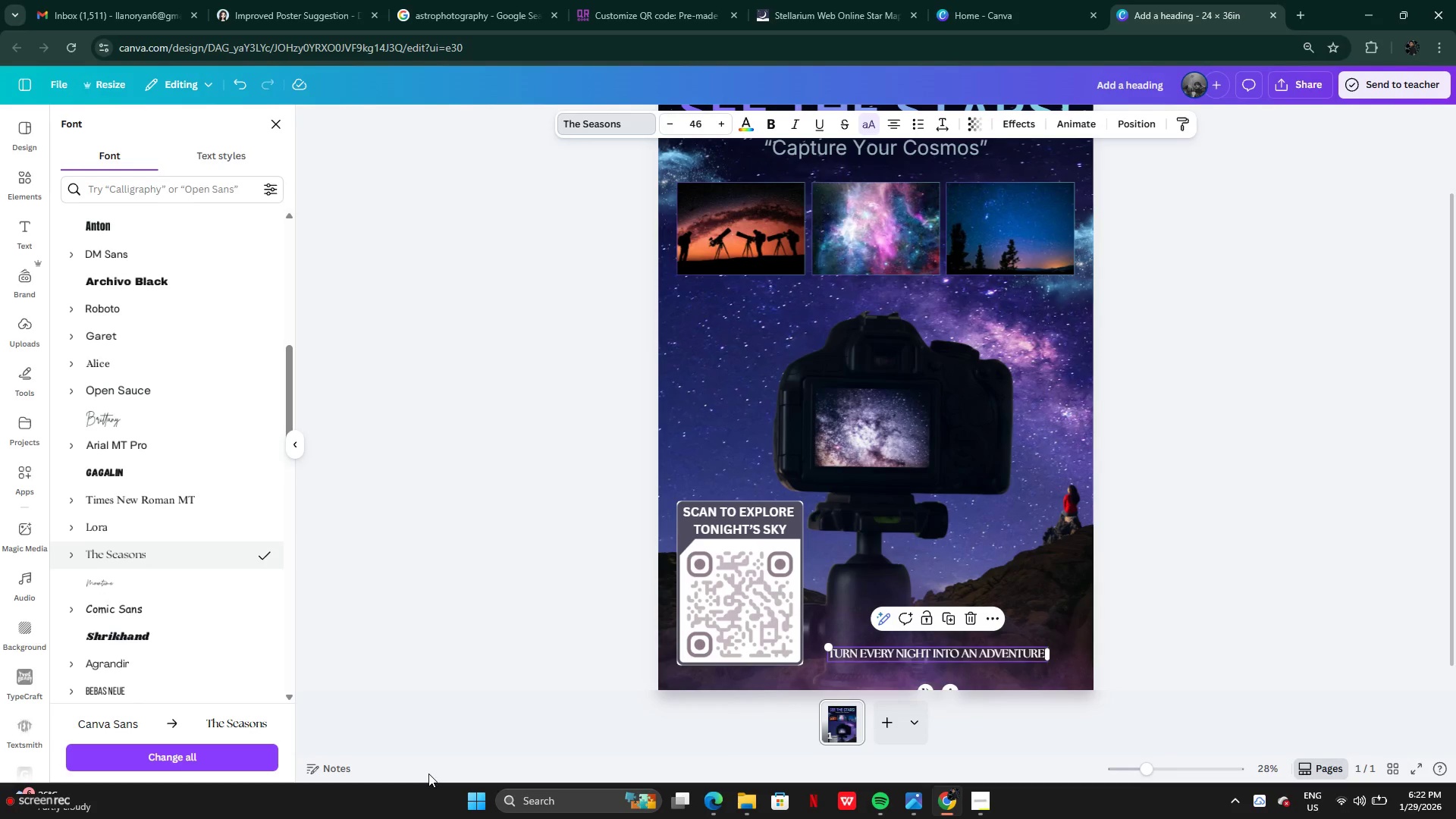 
wait(31.52)
 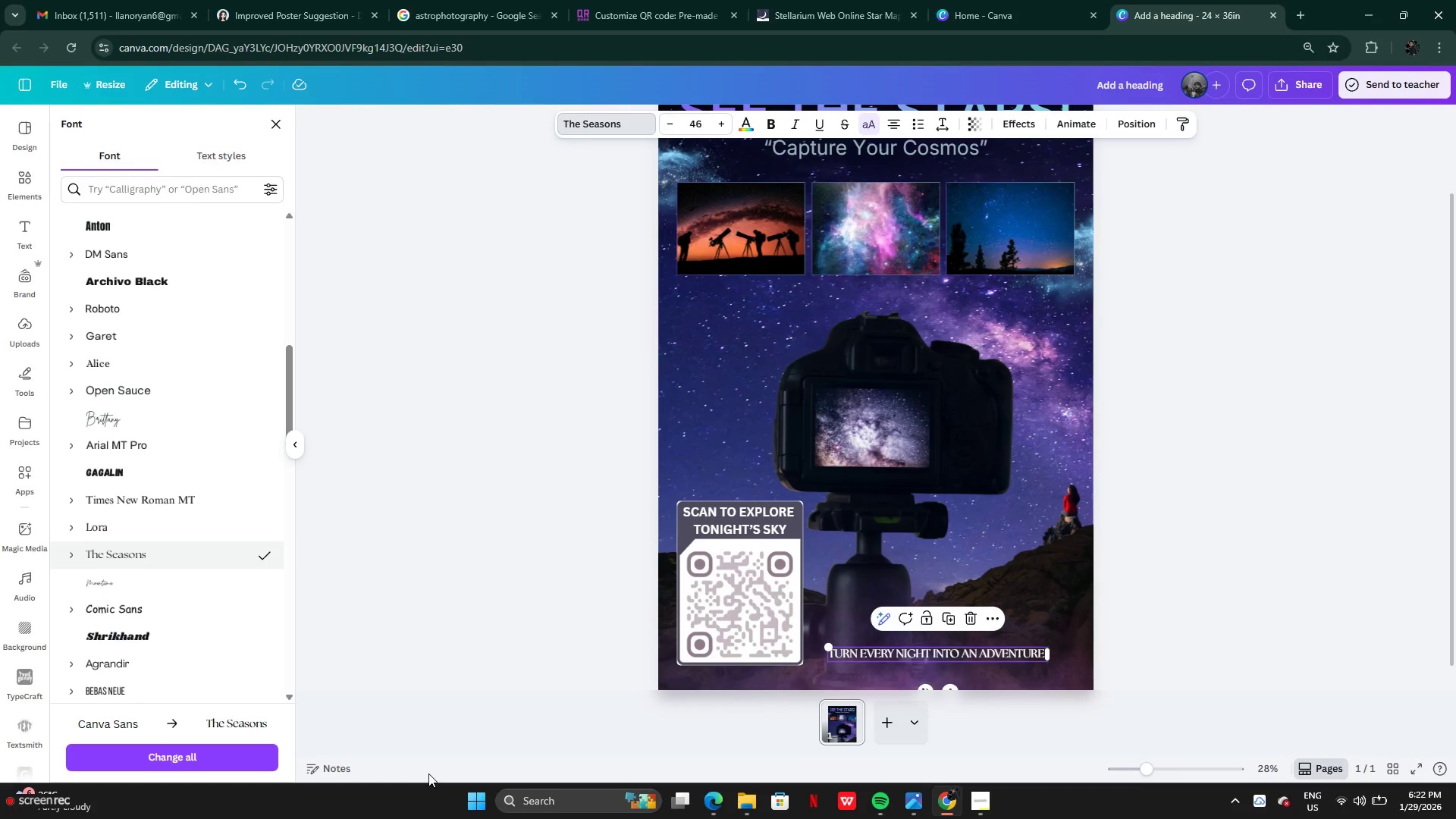 
left_click([980, 806])